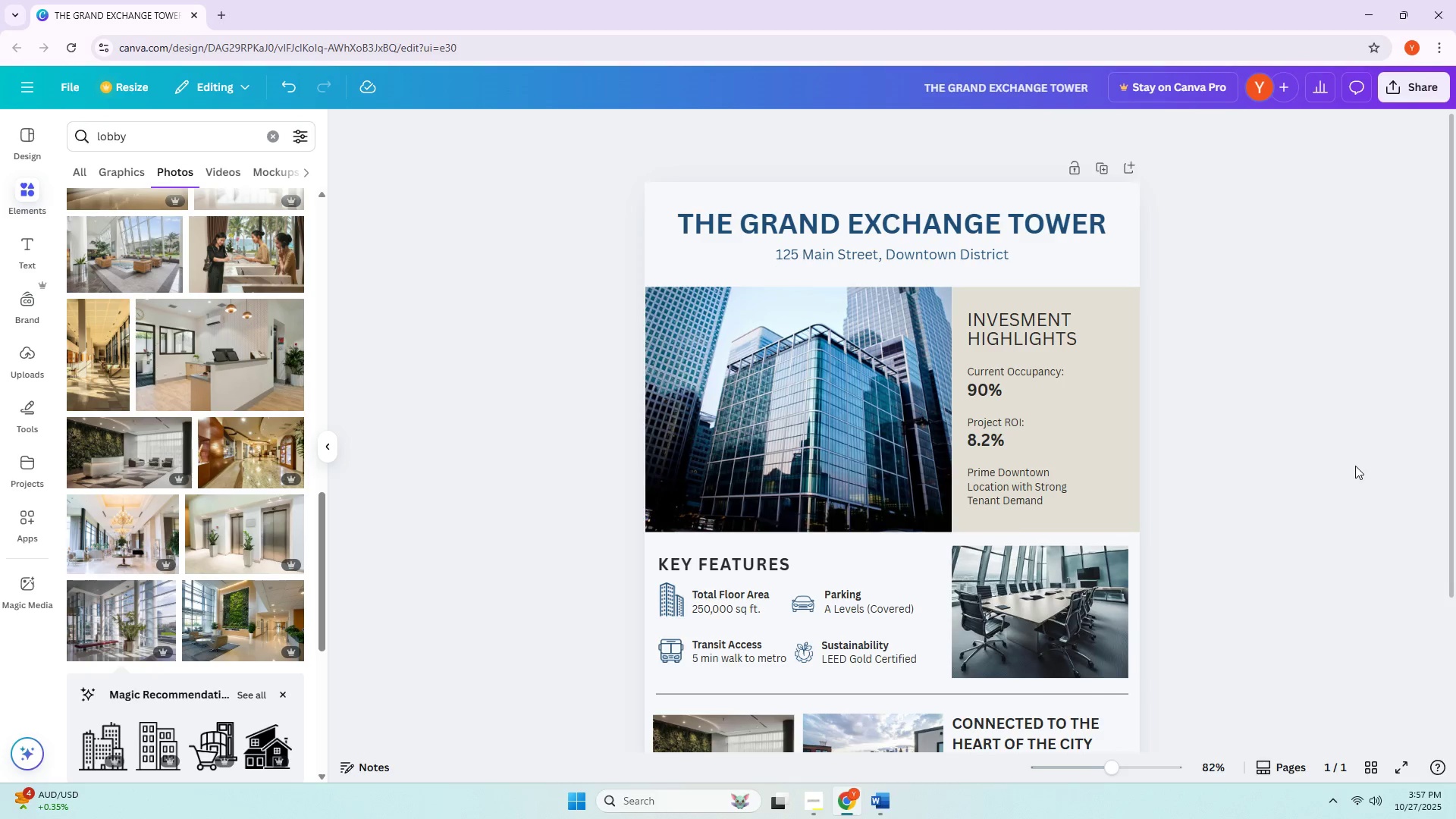 
scroll: coordinate [1348, 474], scroll_direction: down, amount: 7.0
 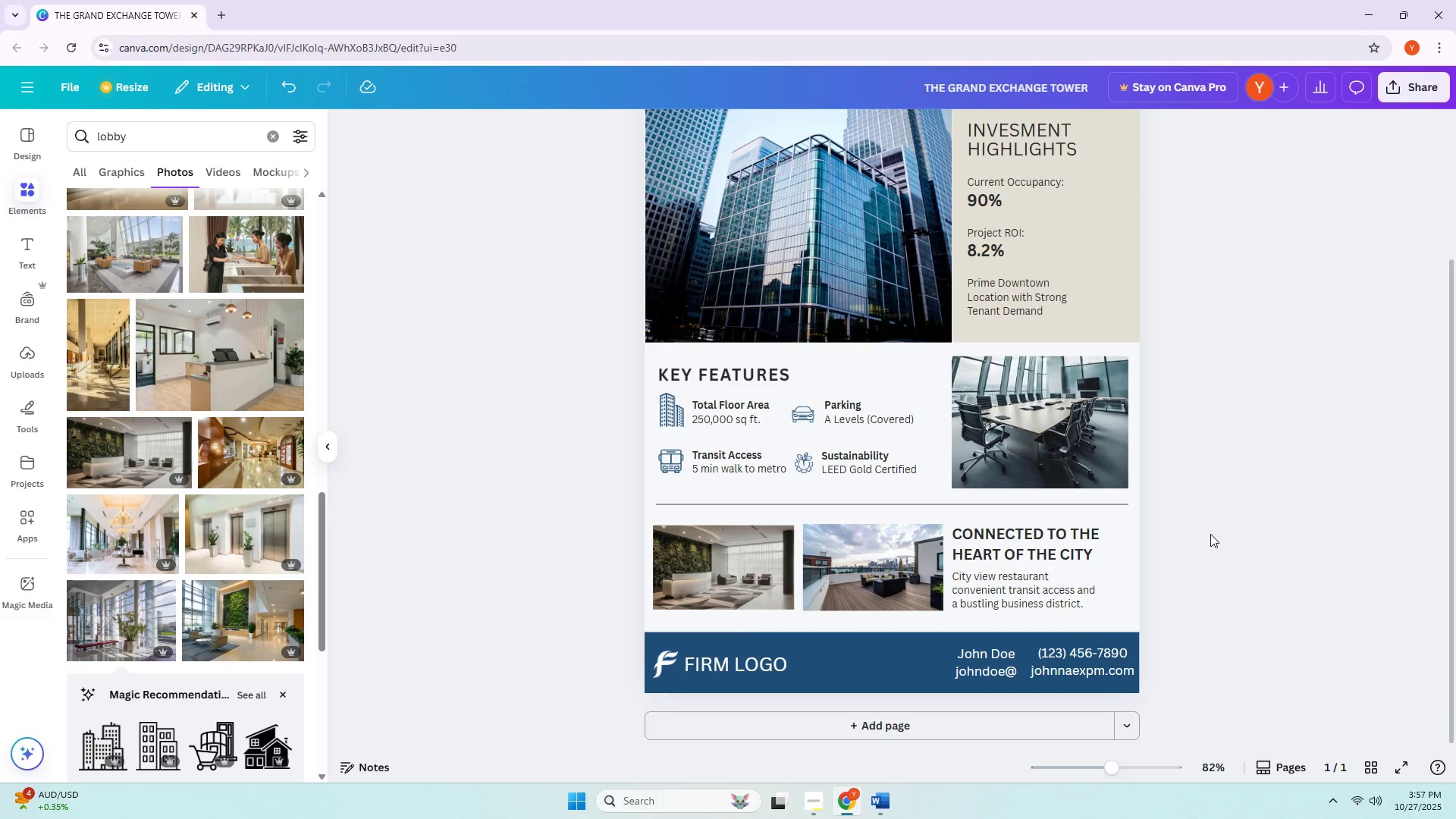 
scroll: coordinate [1211, 533], scroll_direction: up, amount: 4.0
 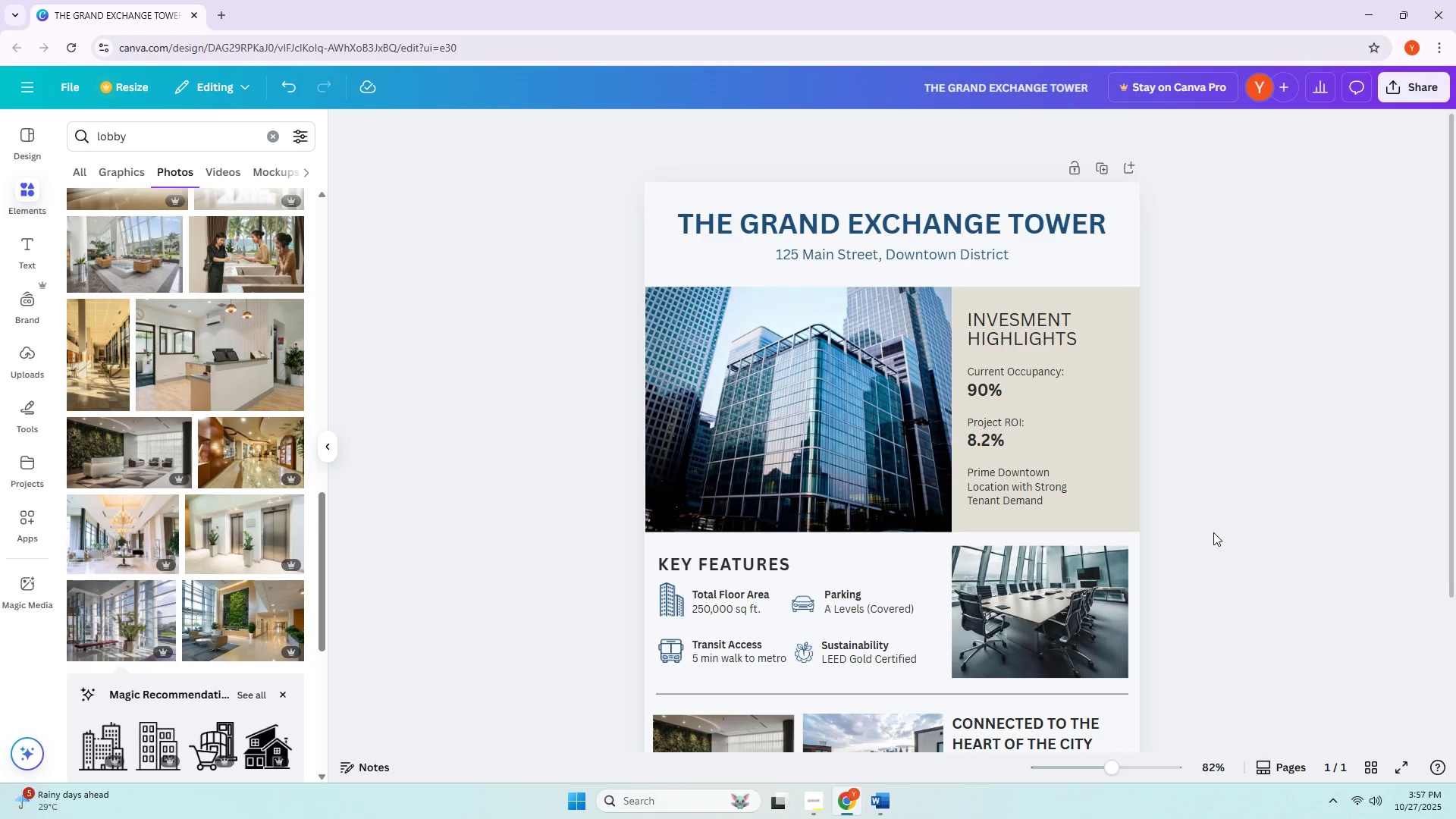 
wait(5.55)
 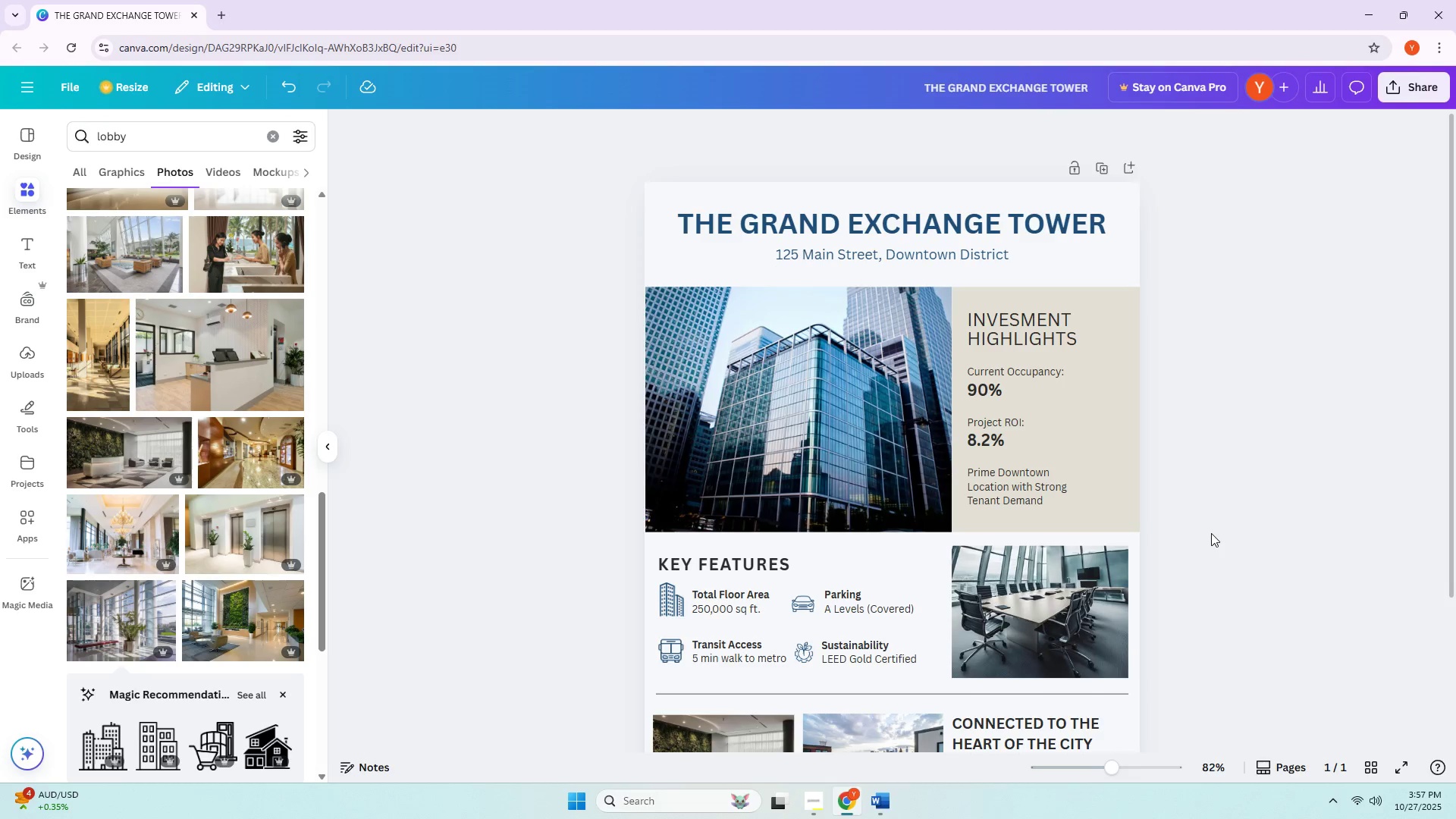 
scroll: coordinate [1235, 561], scroll_direction: down, amount: 4.0
 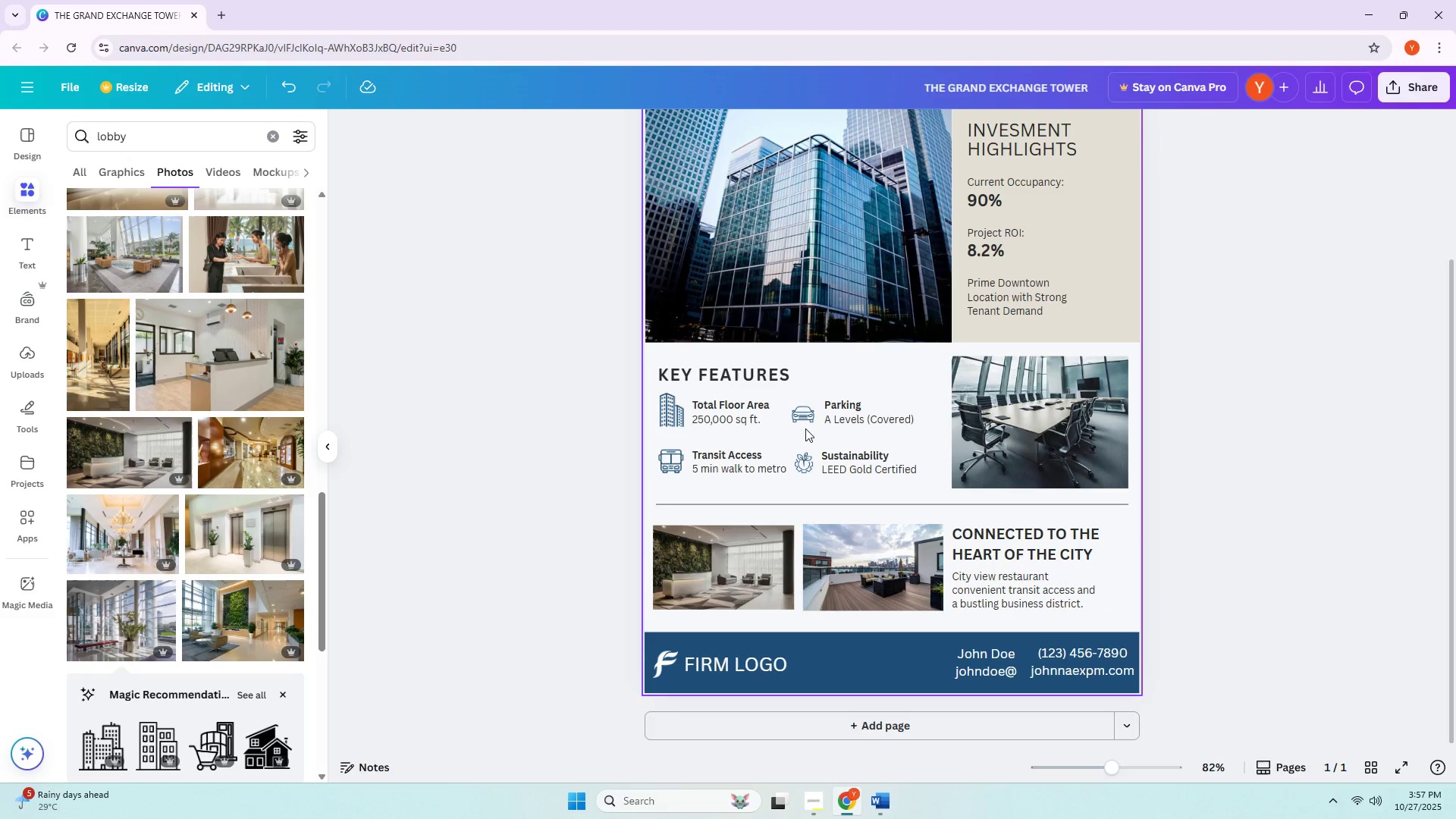 
left_click([742, 417])
 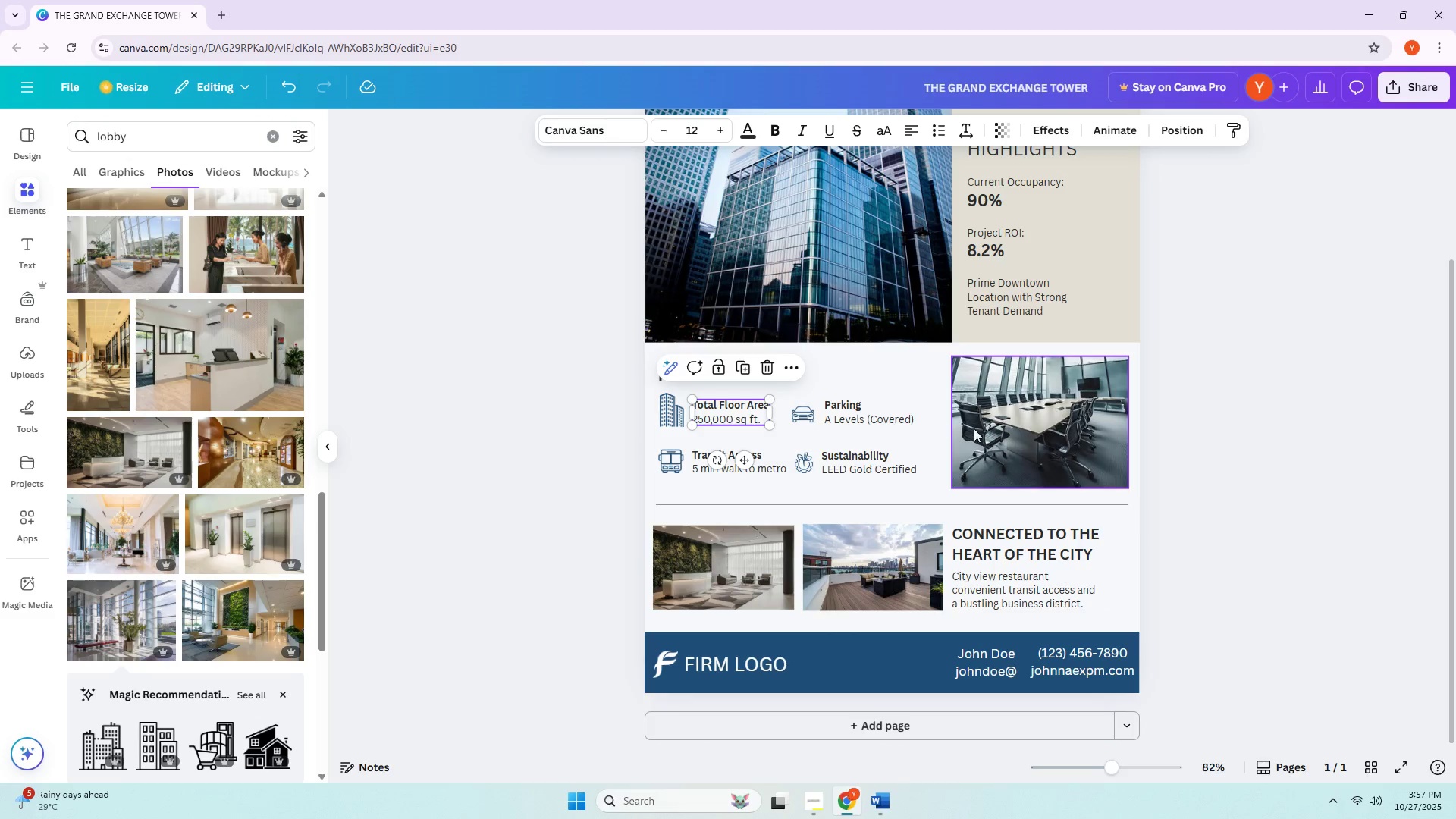 
double_click([871, 403])
 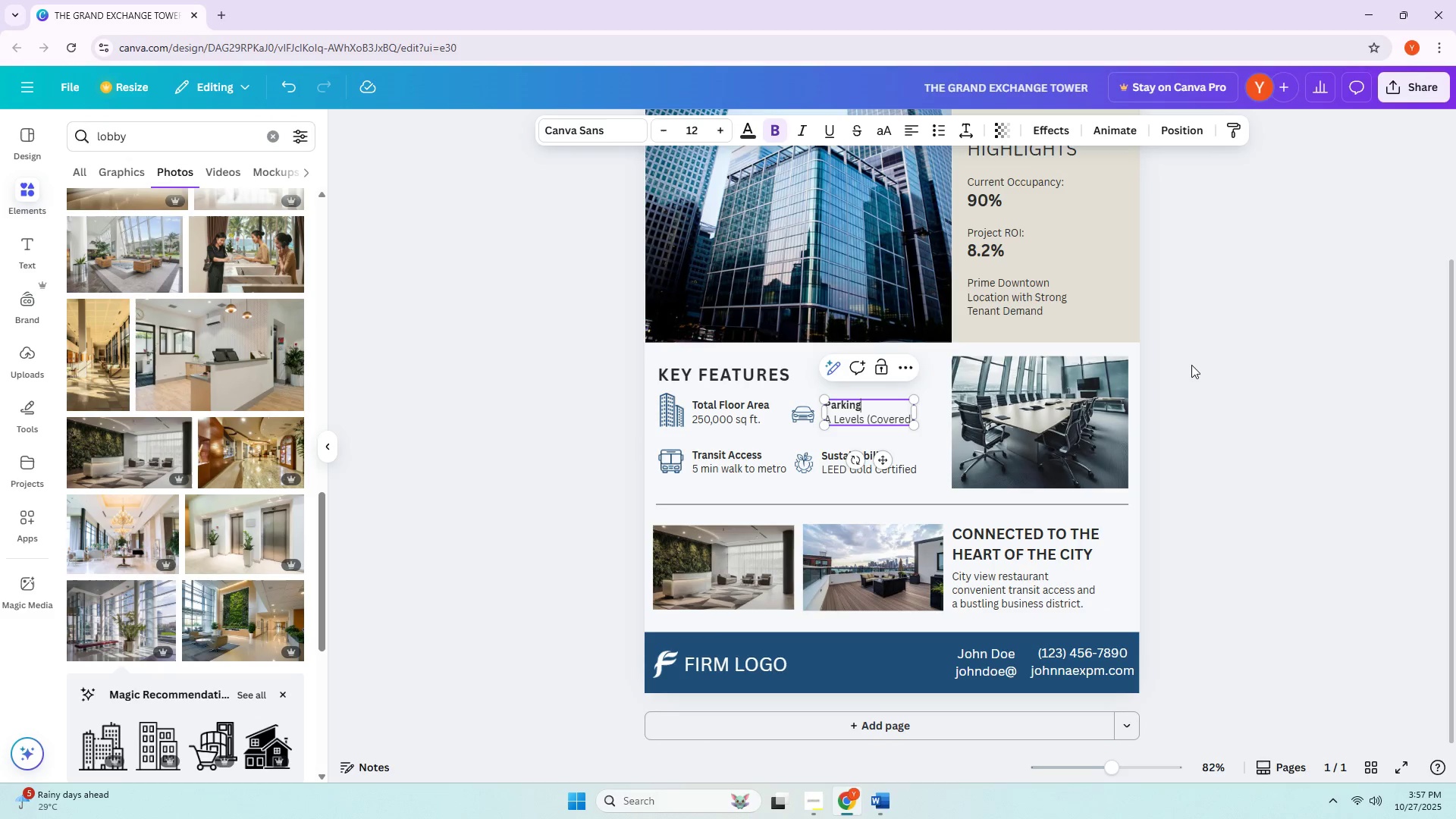 
left_click([1185, 366])
 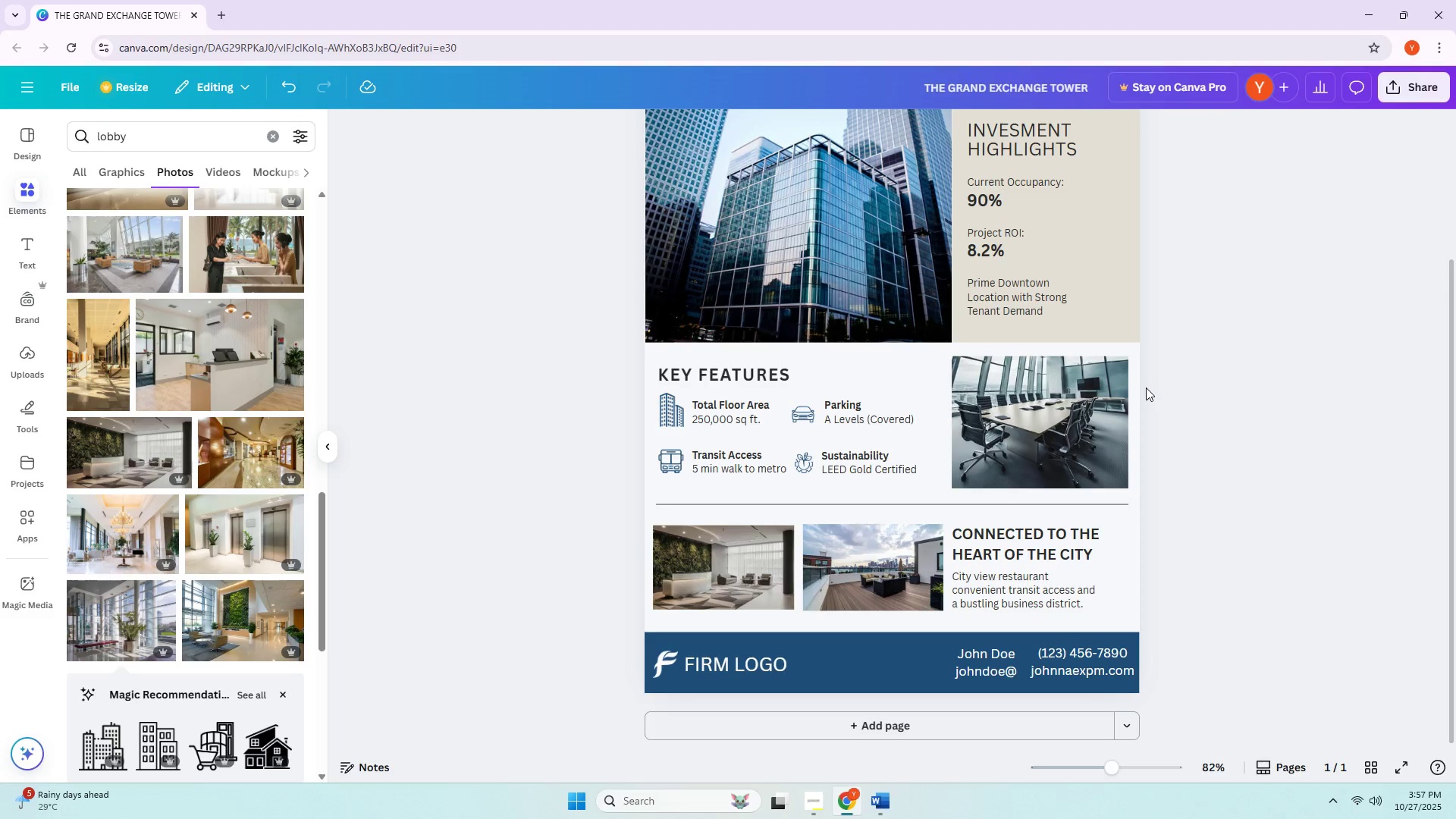 
wait(8.94)
 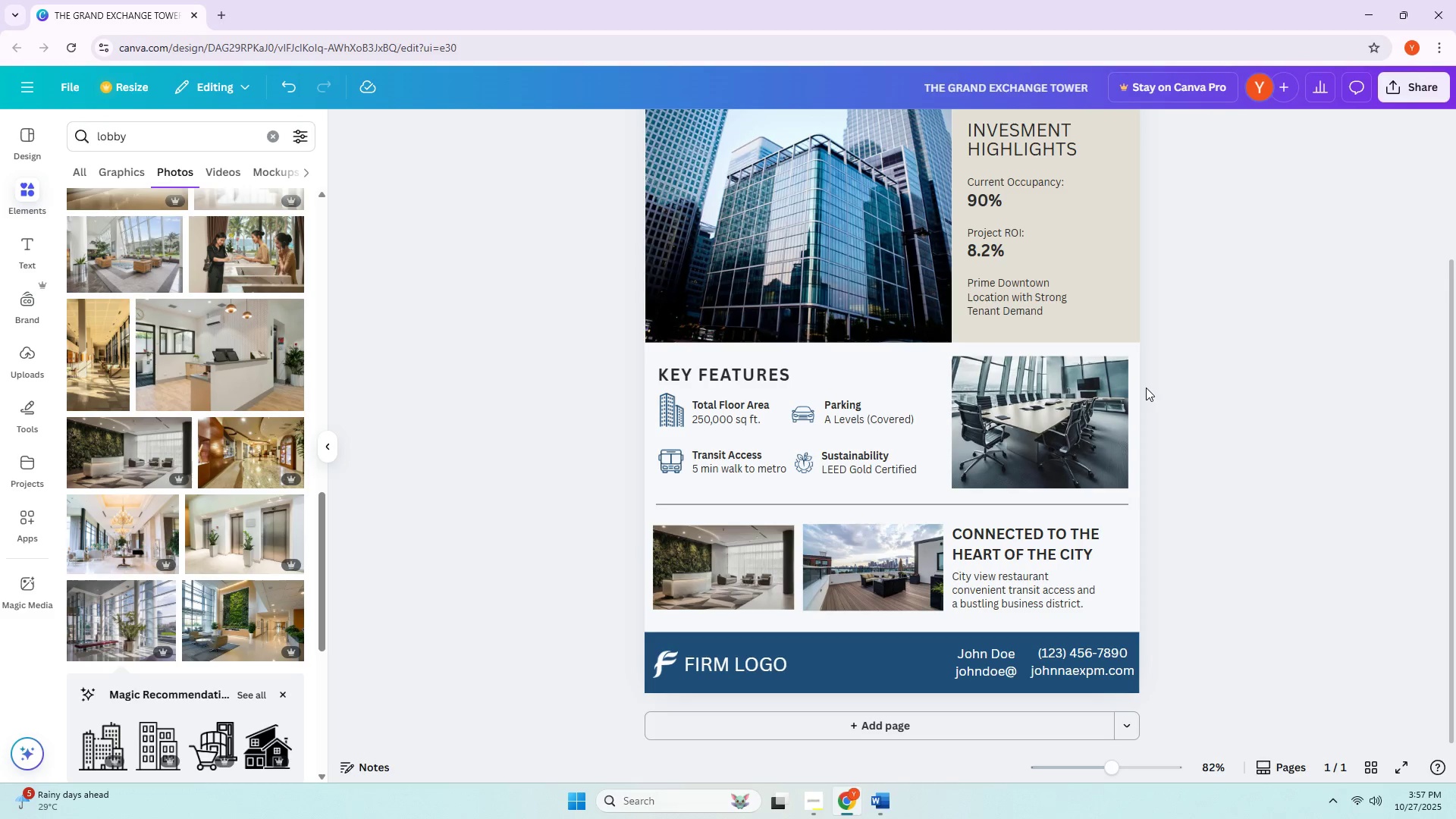 
double_click([1030, 399])
 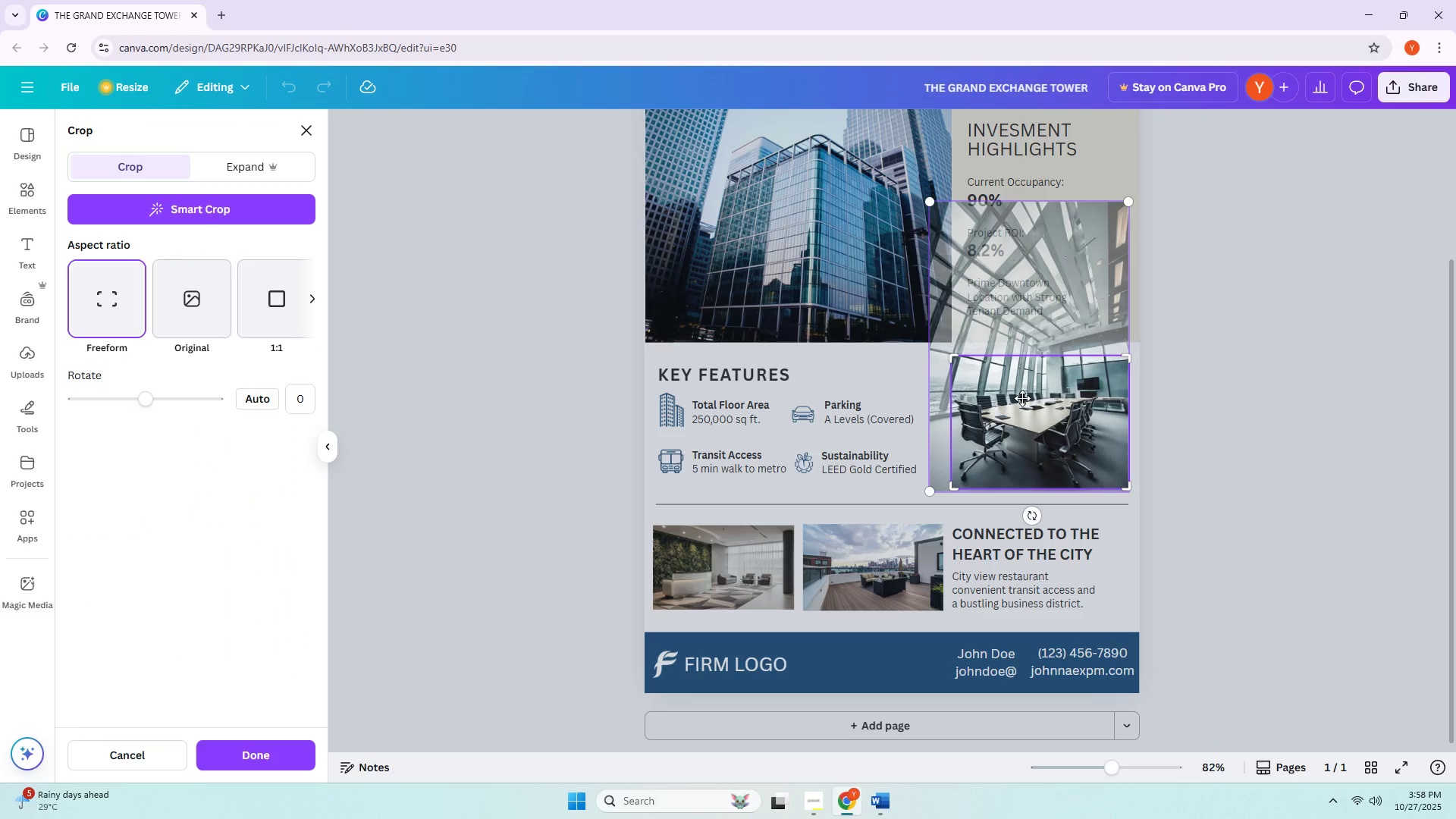 
triple_click([1022, 398])
 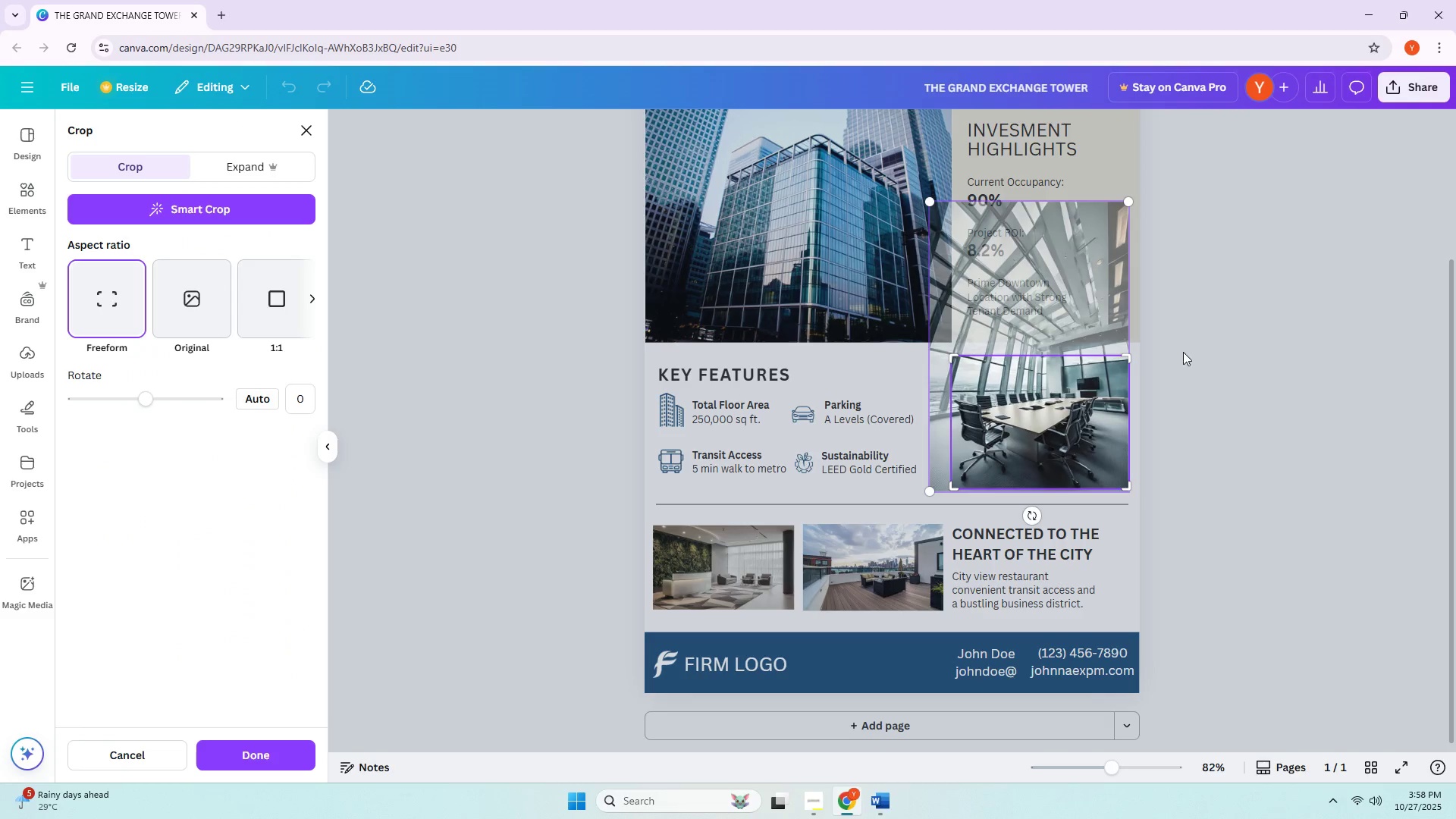 
left_click([1194, 349])
 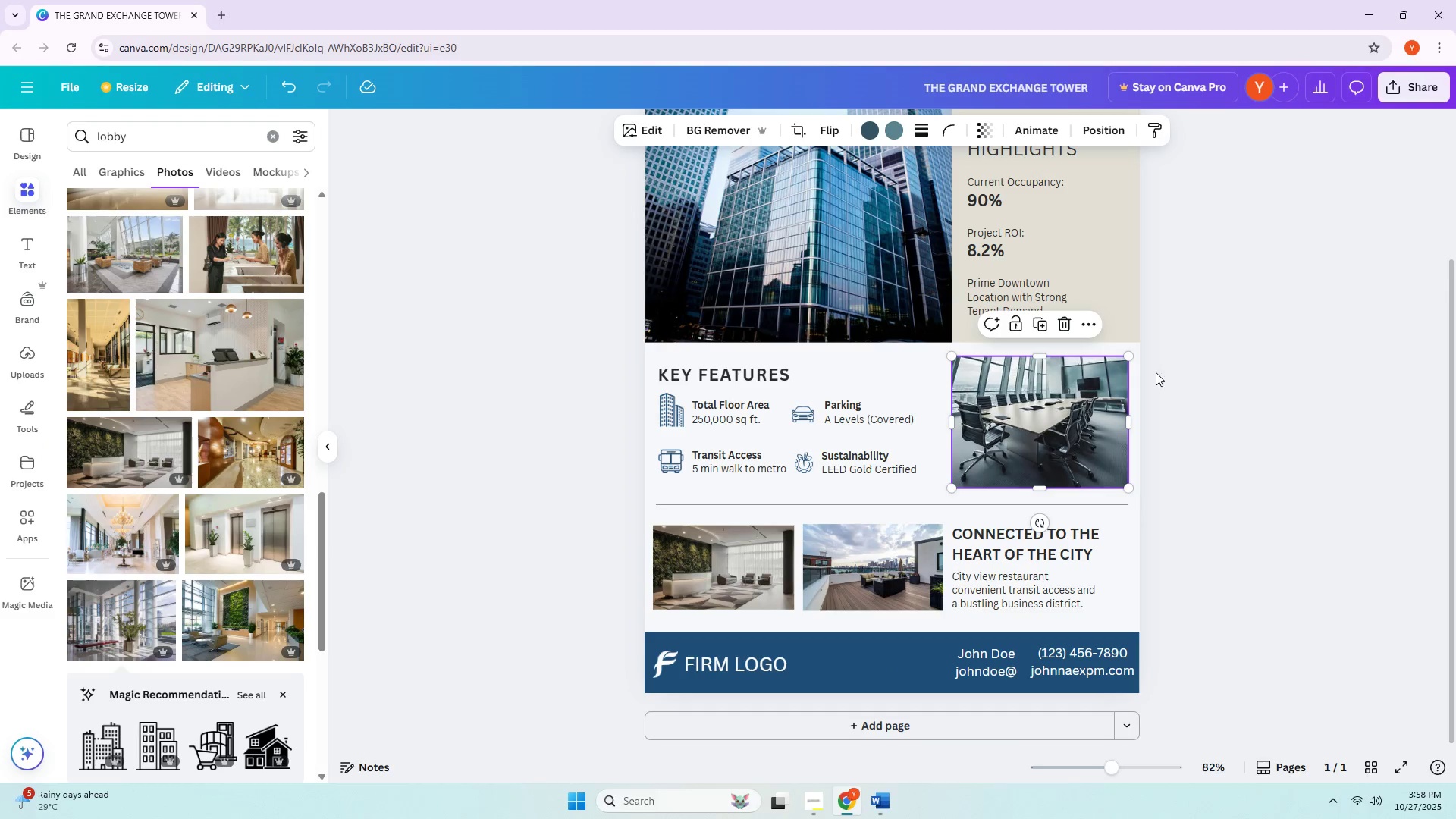 
left_click([1074, 397])
 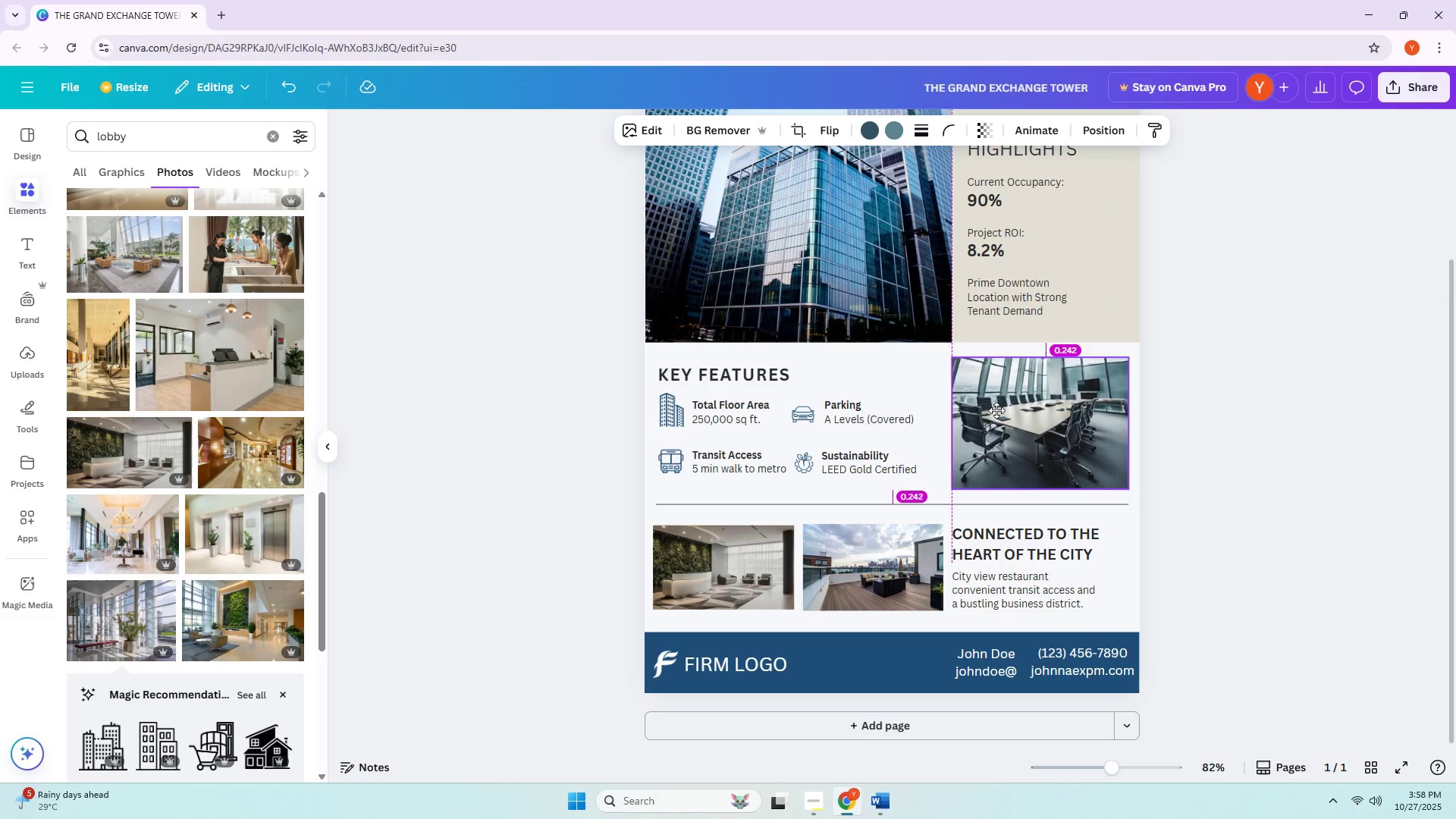 
double_click([1157, 387])
 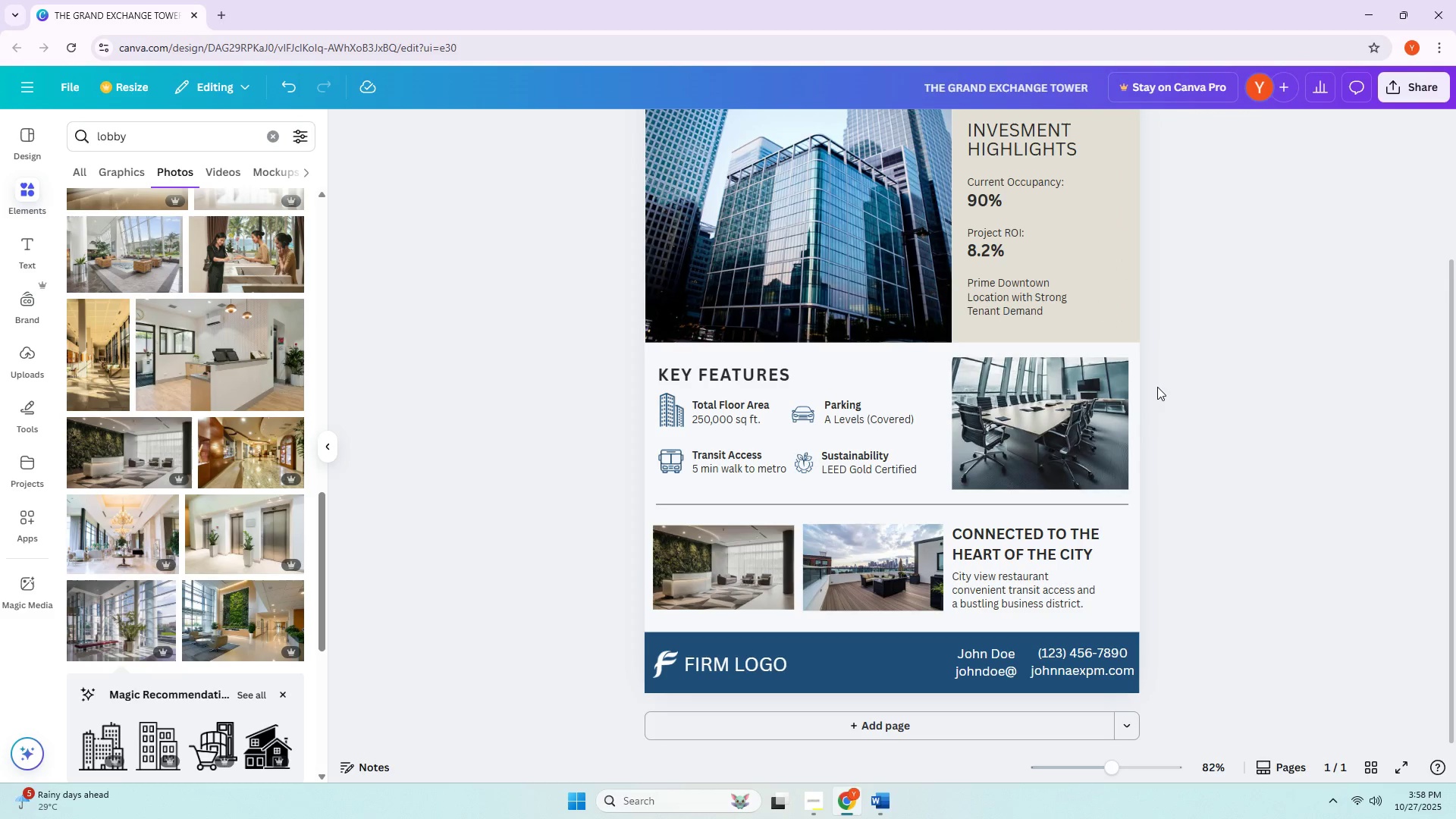 
left_click([1162, 384])
 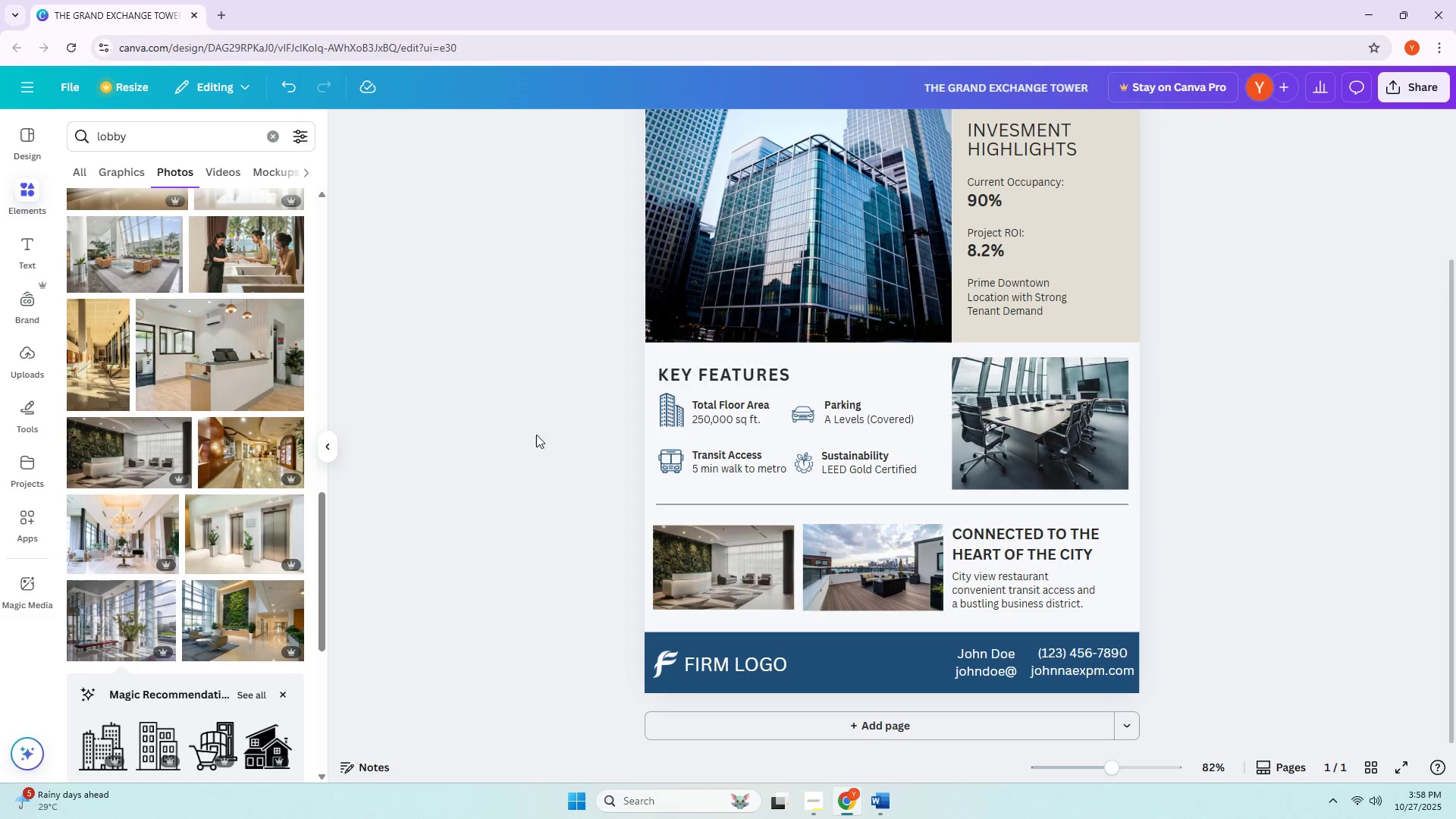 
scroll: coordinate [538, 473], scroll_direction: down, amount: 11.0
 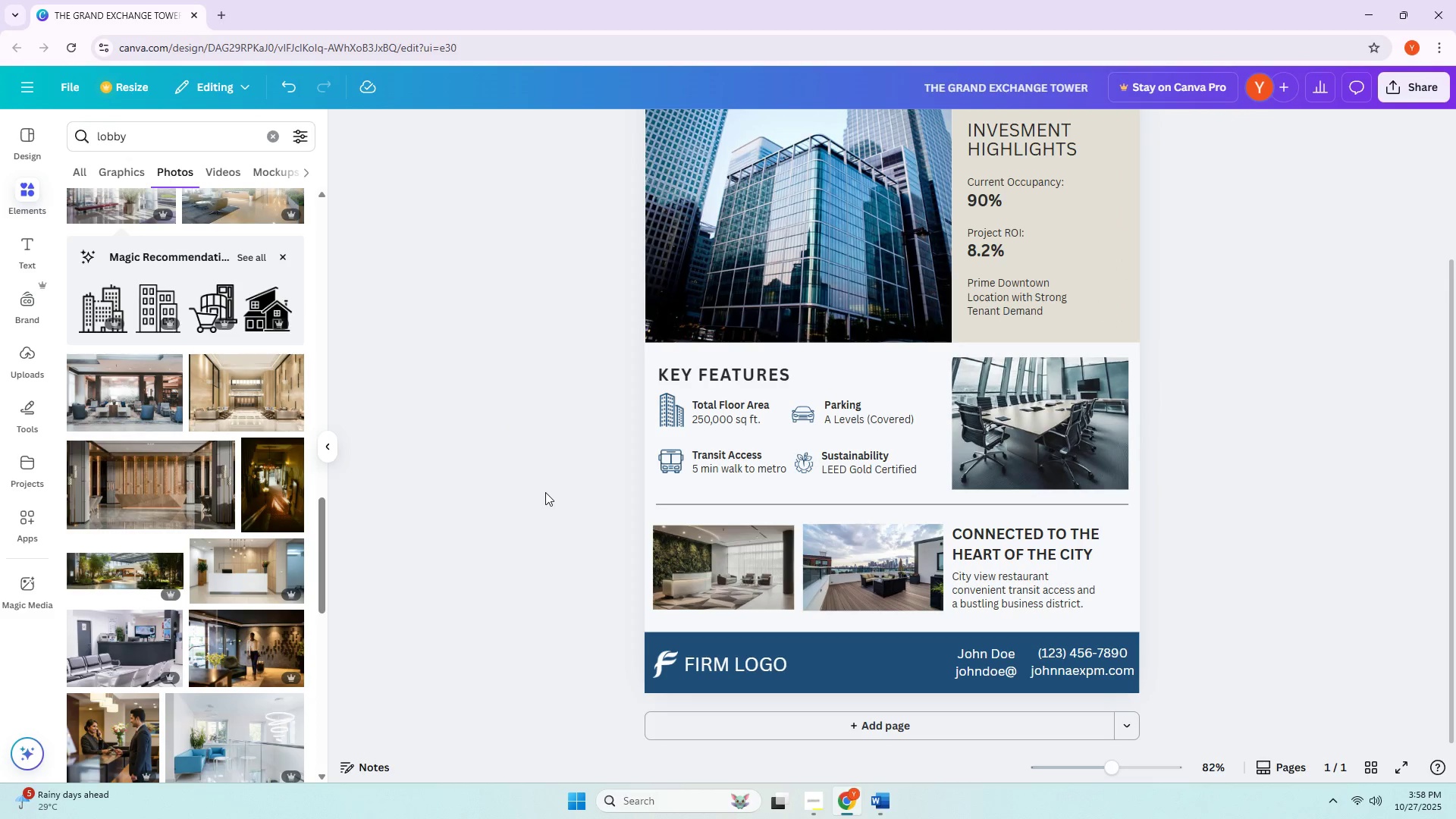 
scroll: coordinate [545, 492], scroll_direction: up, amount: 5.0
 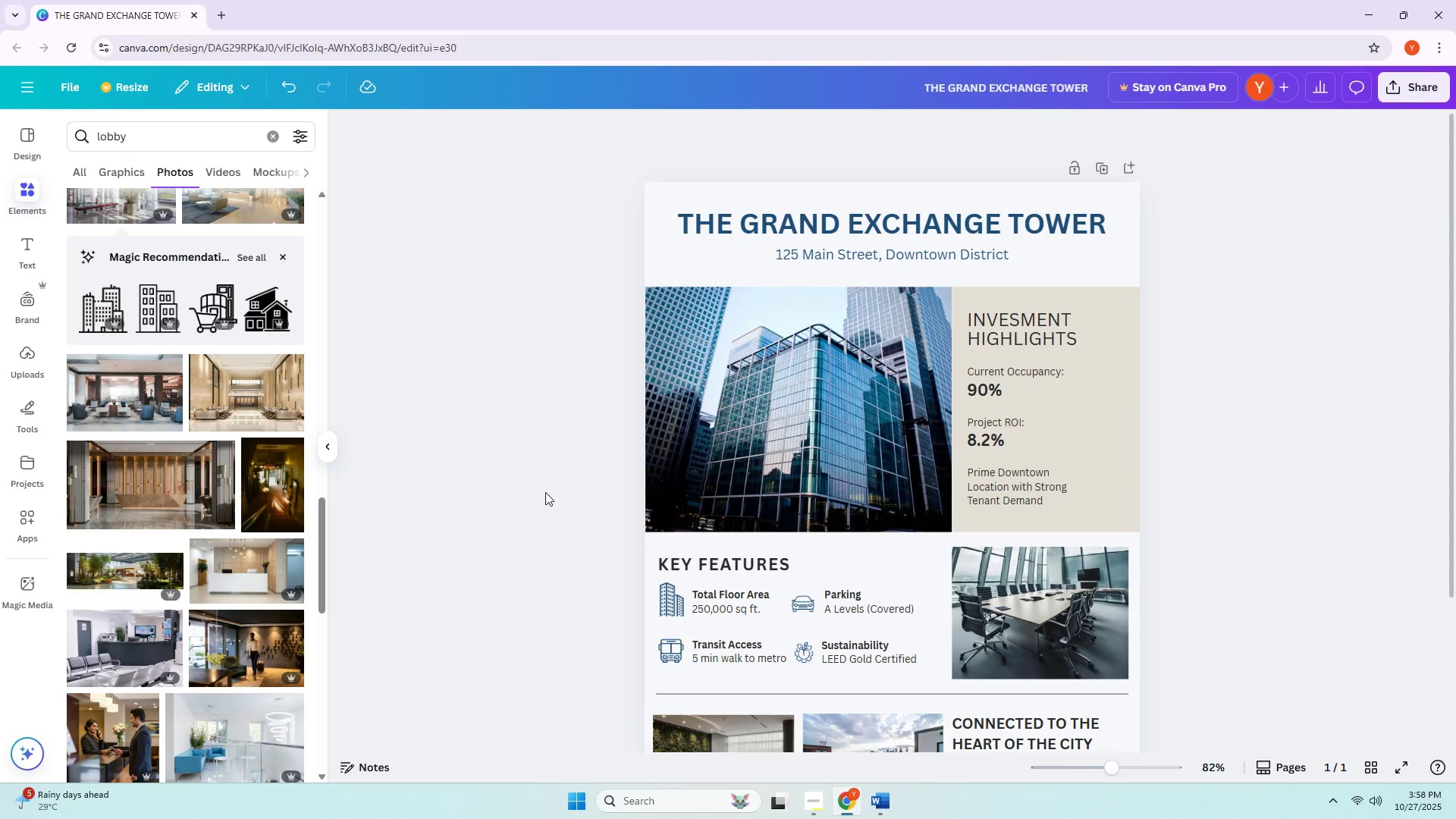 
hold_key(key=ControlLeft, duration=0.88)
scroll: coordinate [544, 492], scroll_direction: down, amount: 2.0
 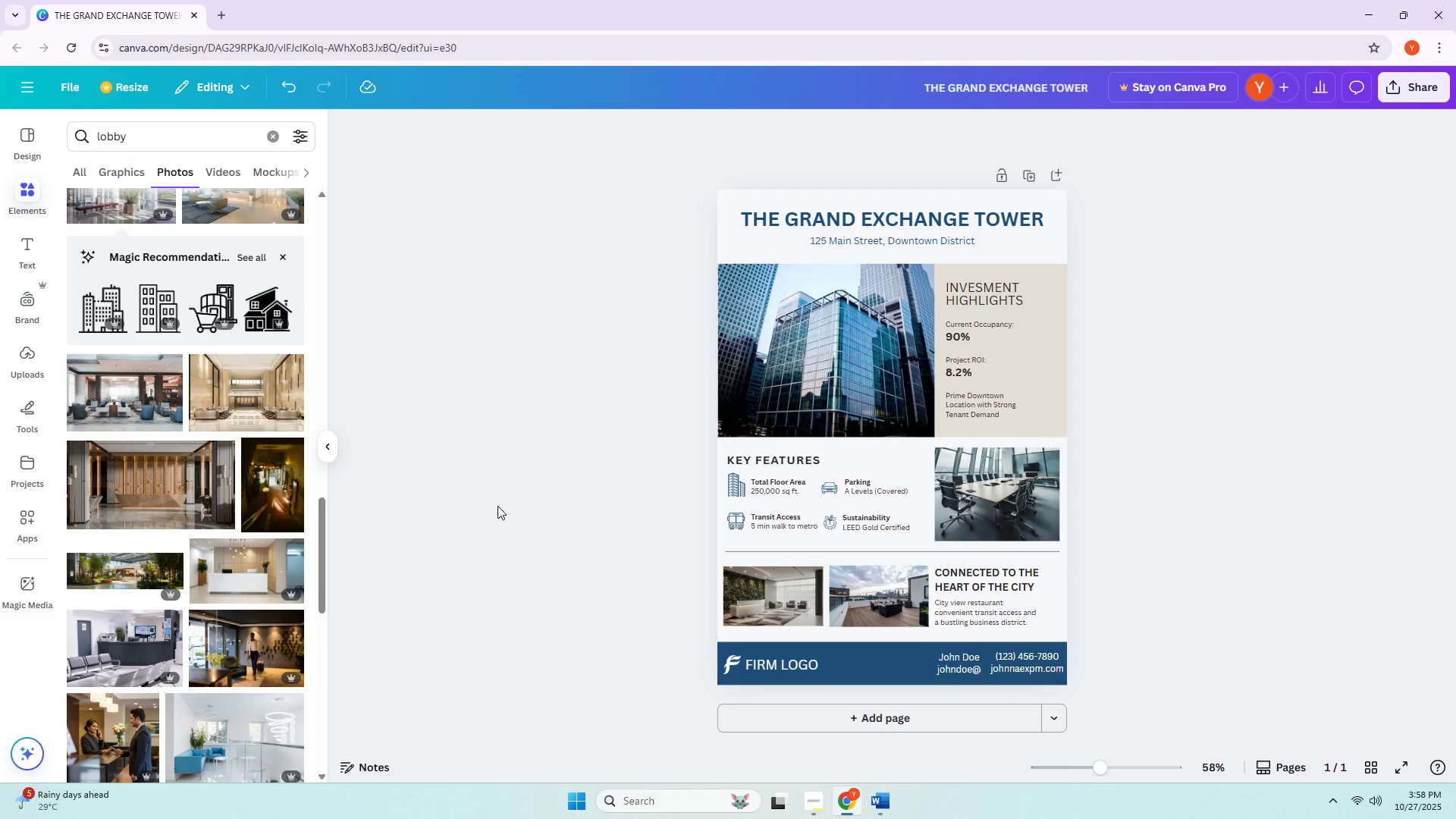 
left_click([496, 506])
 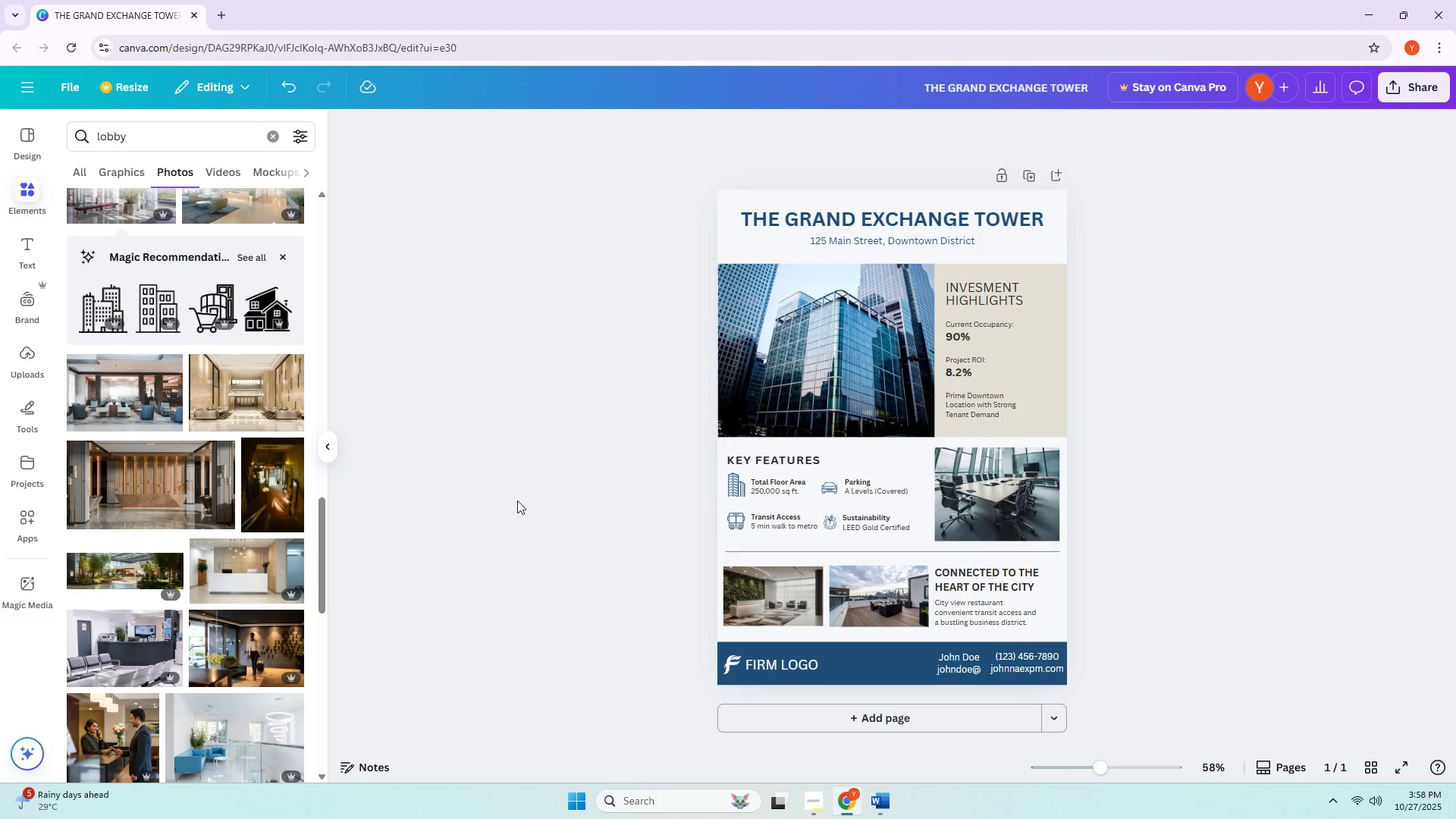 
scroll: coordinate [519, 500], scroll_direction: down, amount: 1.0